 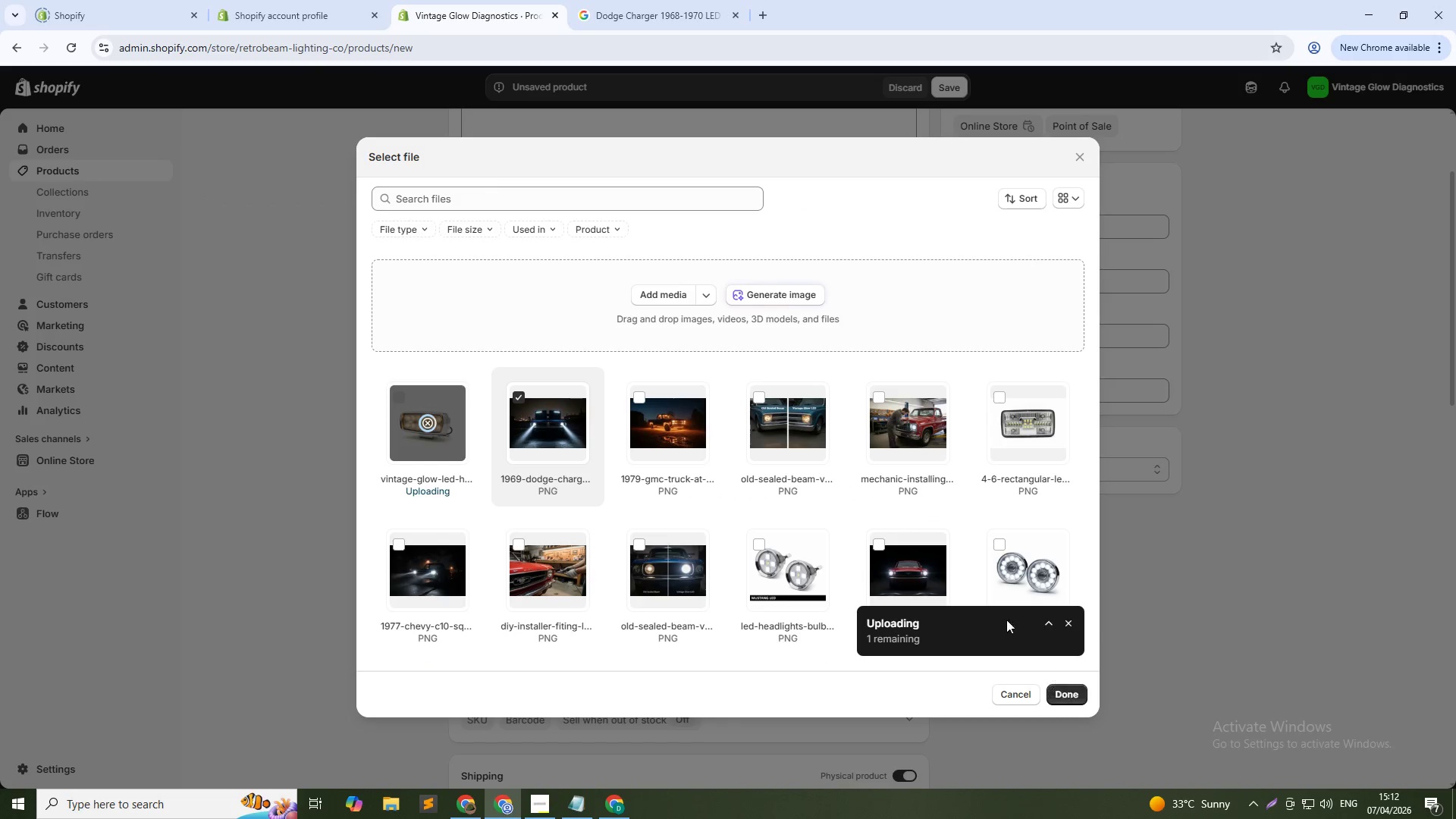 
left_click([751, 297])
 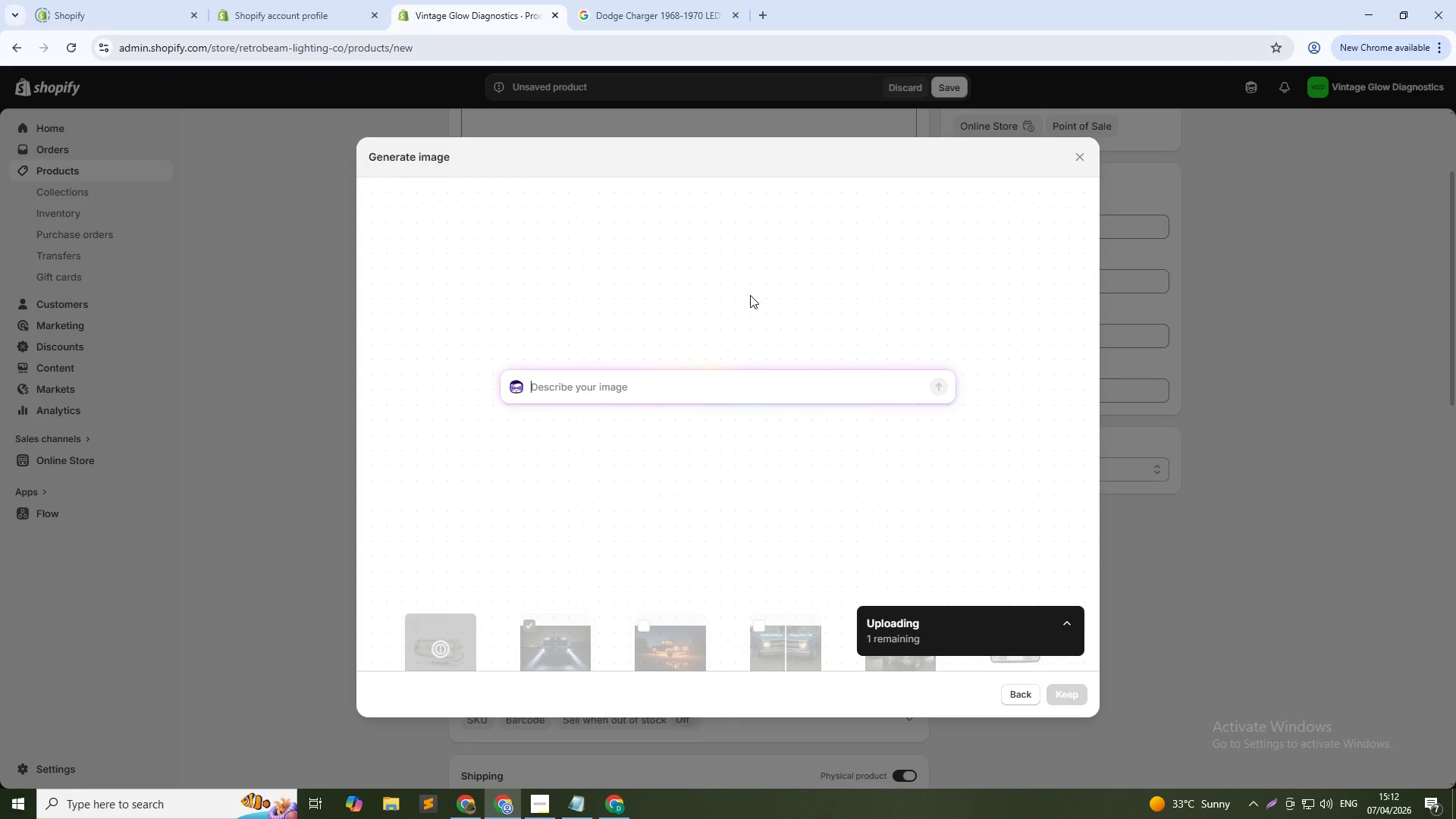 
type(Vacuum-actuated headlight door on 1969 DO)
key(Backspace)
type(odge Charger with LED installed)
 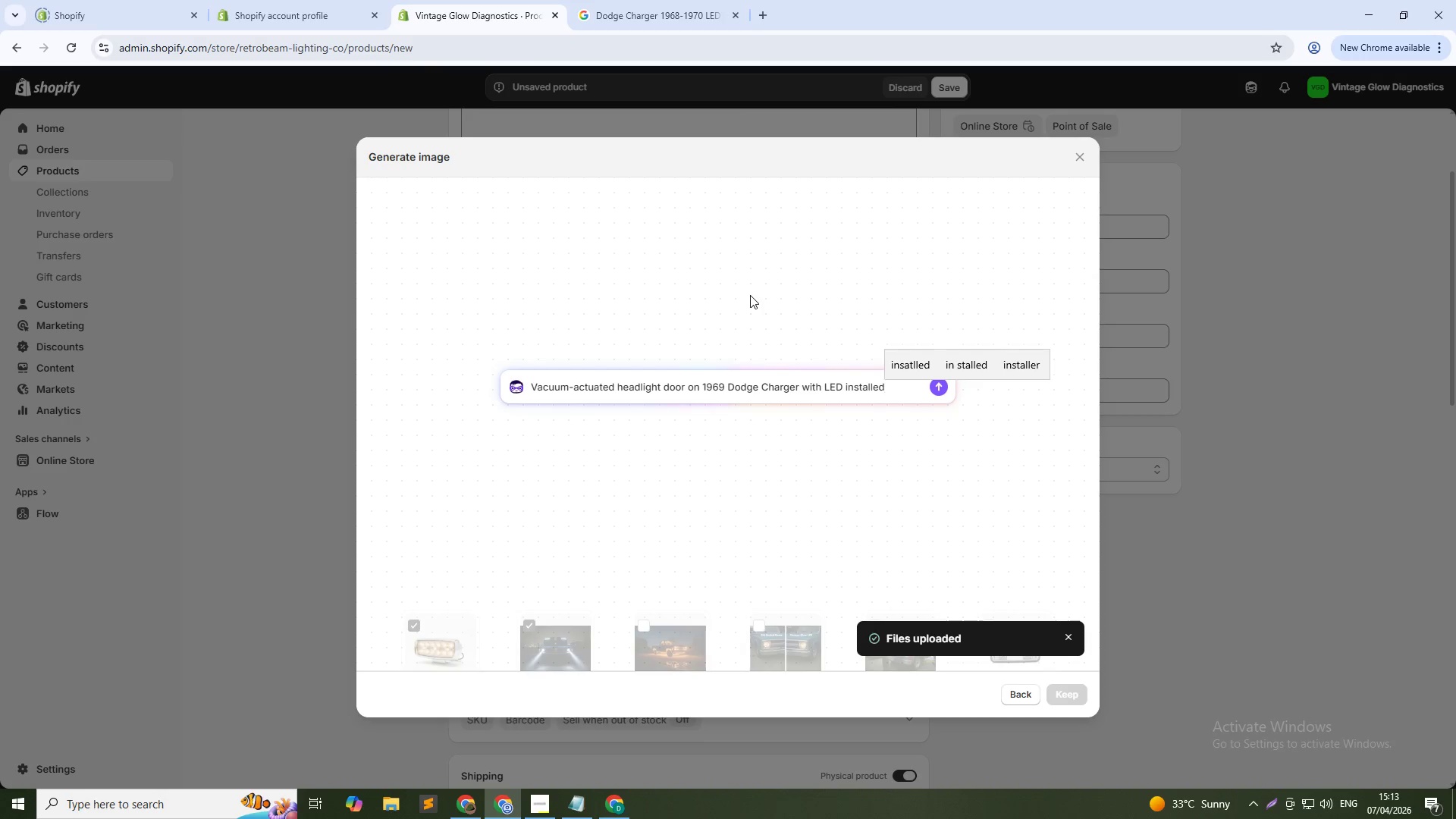 
key(Enter)
 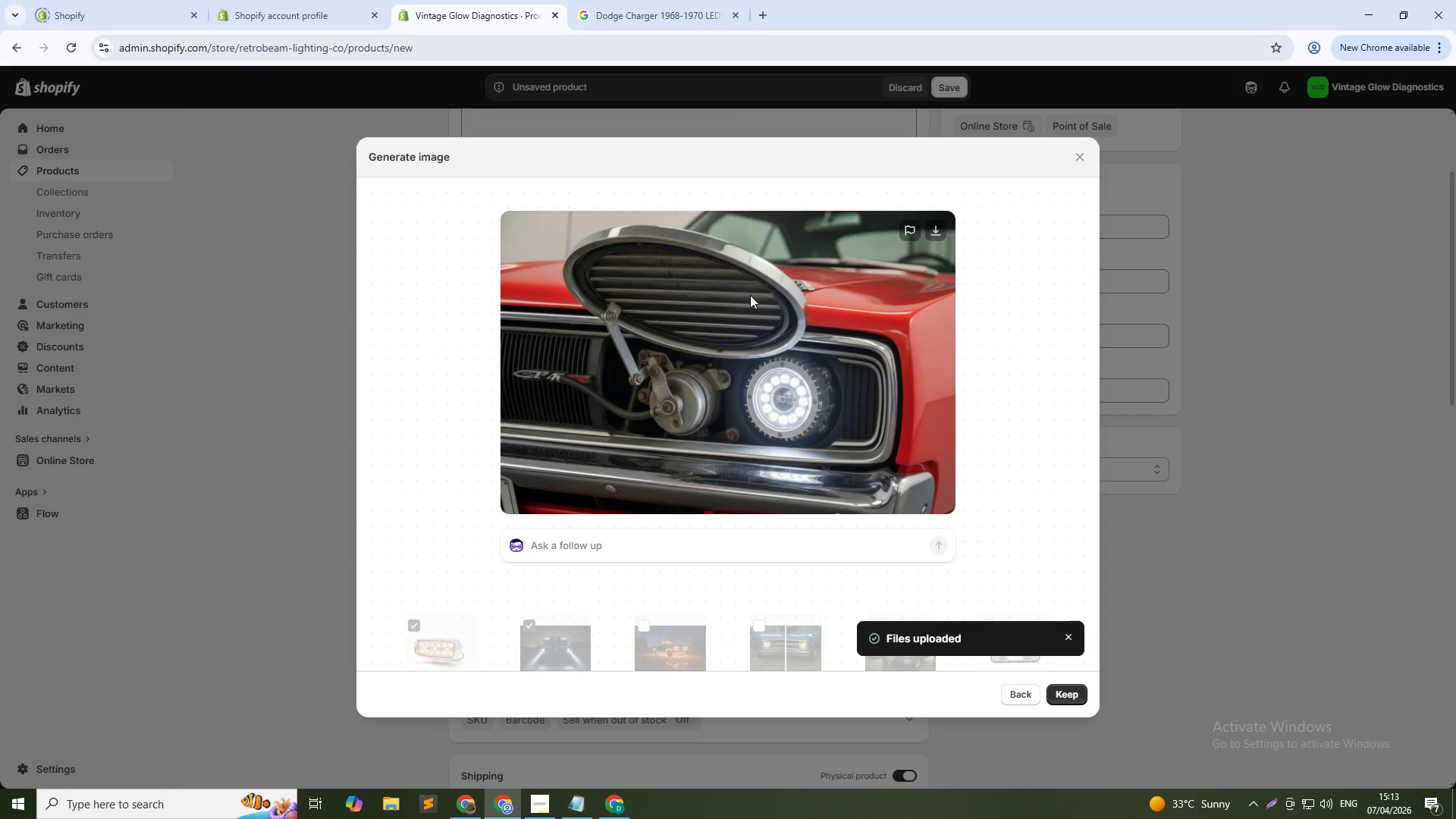 
wait(47.62)
 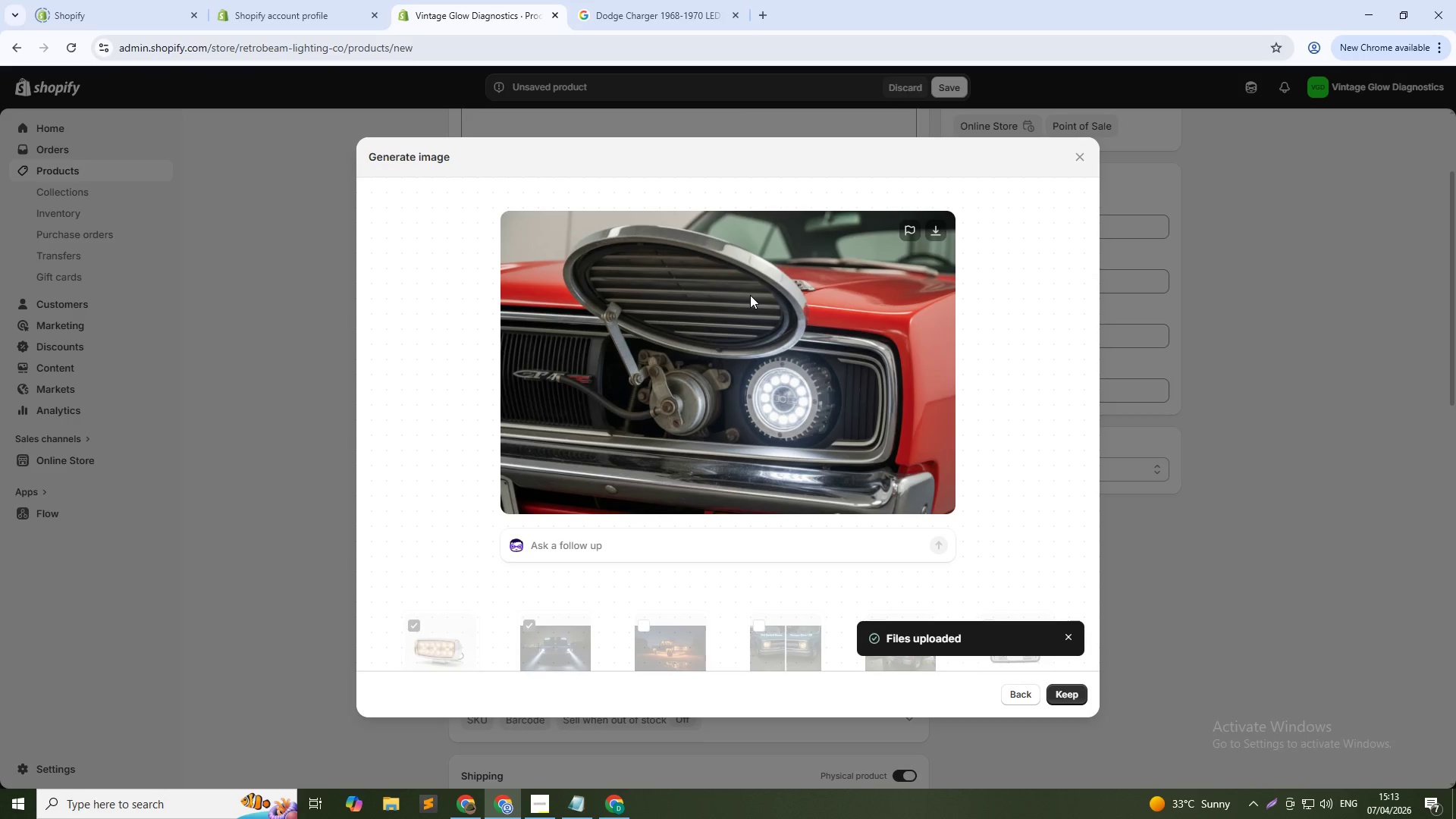 
left_click([1056, 691])
 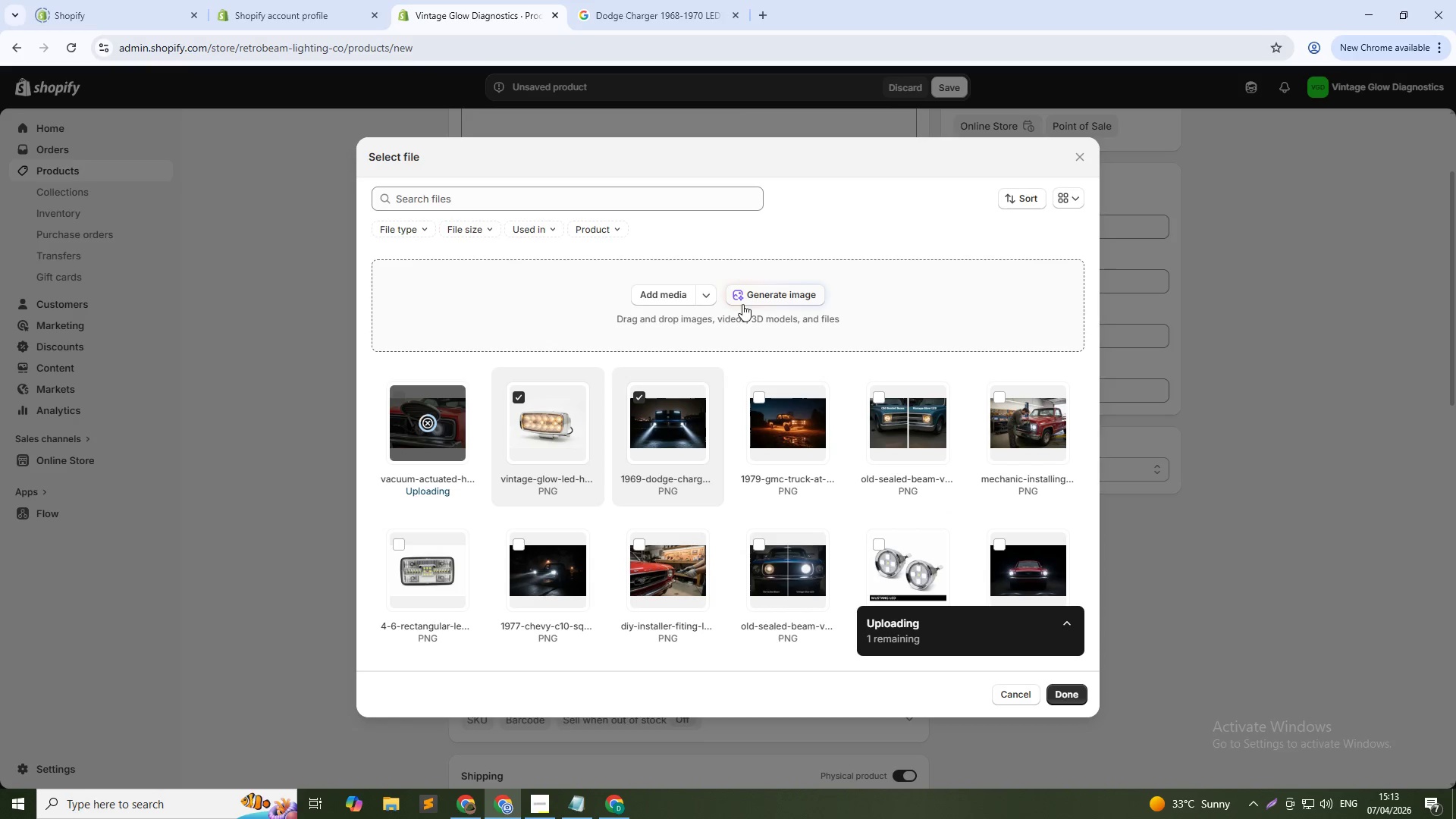 
left_click([760, 297])
 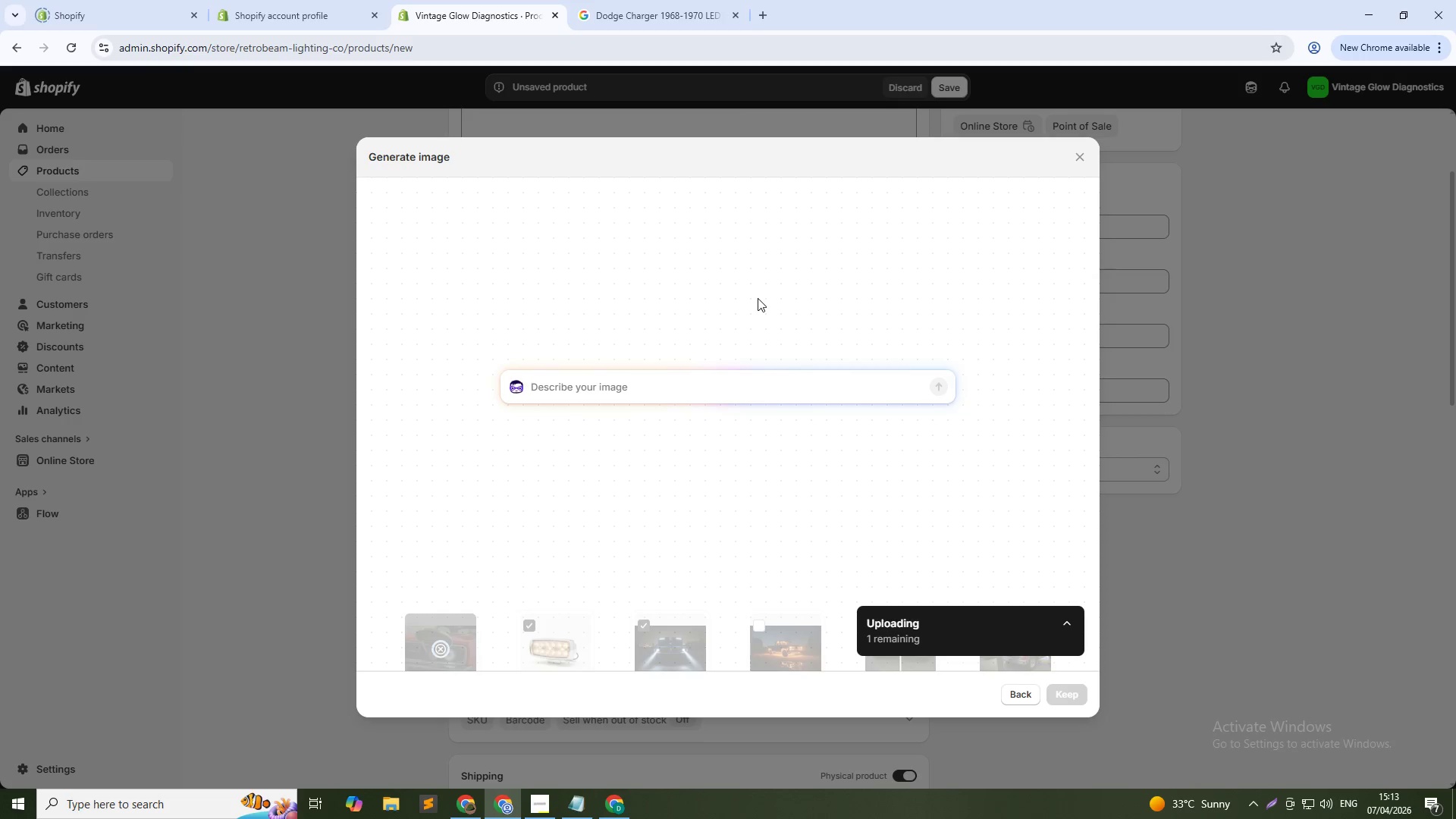 
type(Vacuum-actuated headlight door on )
 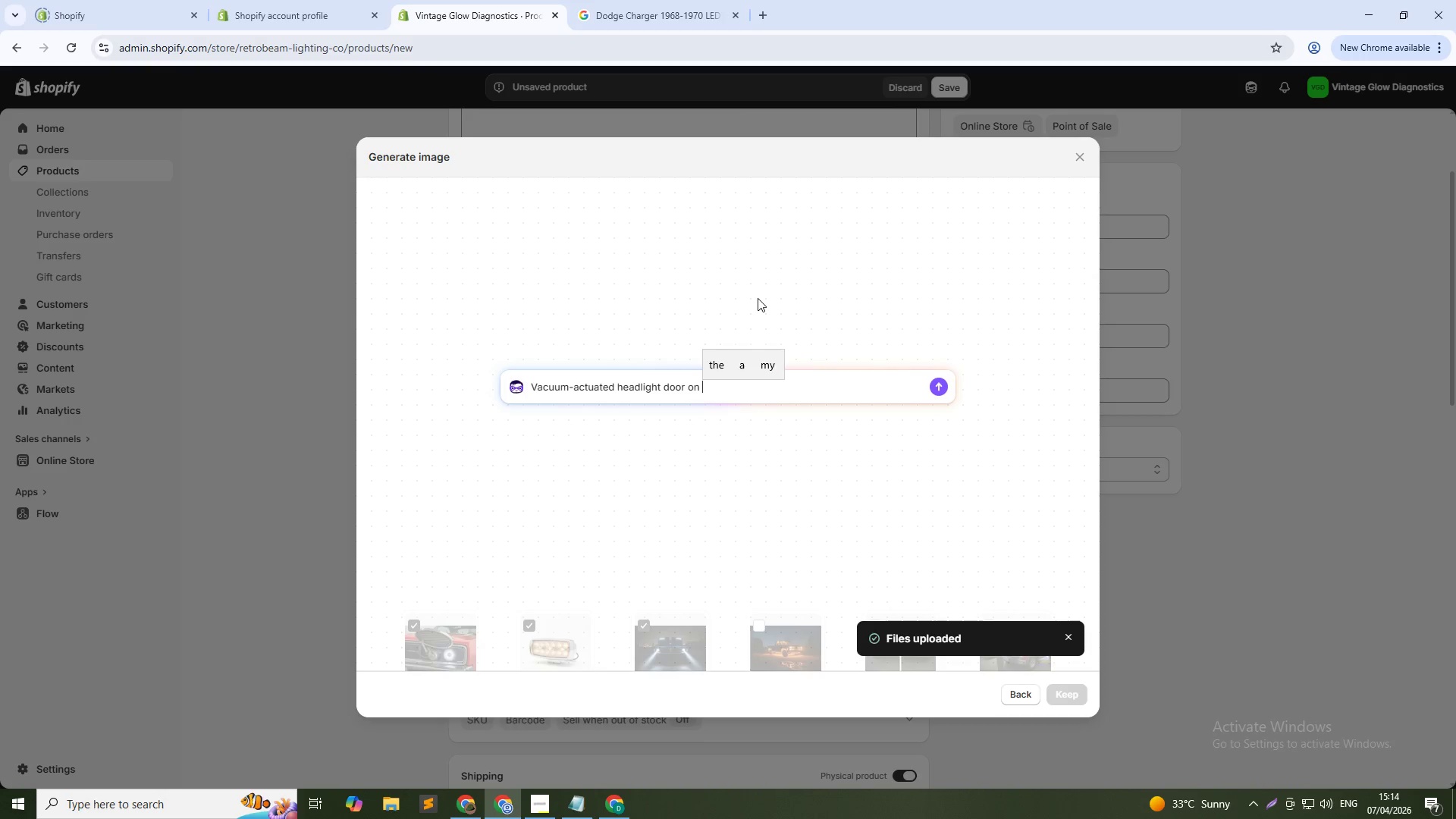 
hold_key(key=Backspace, duration=1.52)
 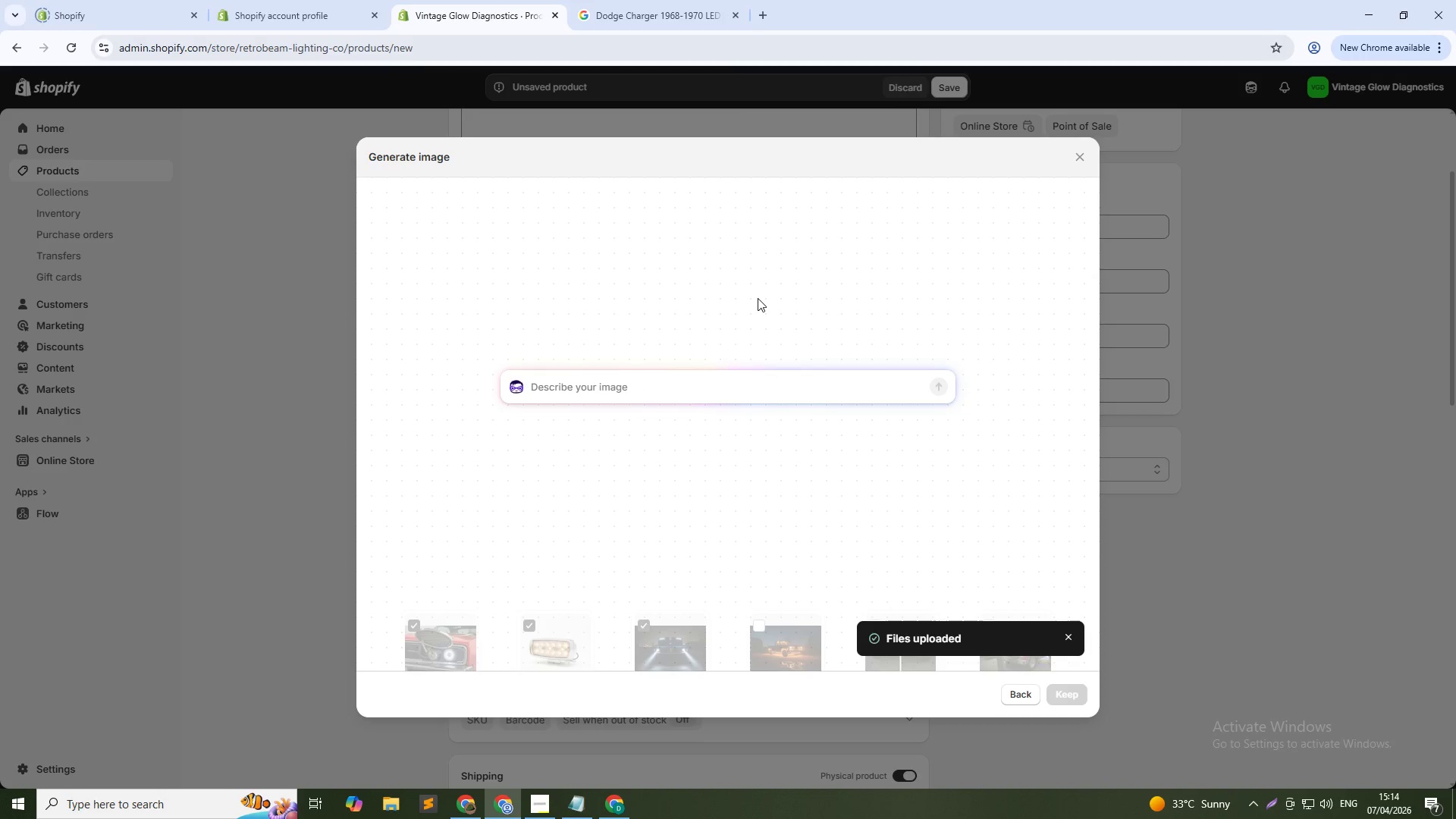 
hold_key(key=Backspace, duration=0.36)
 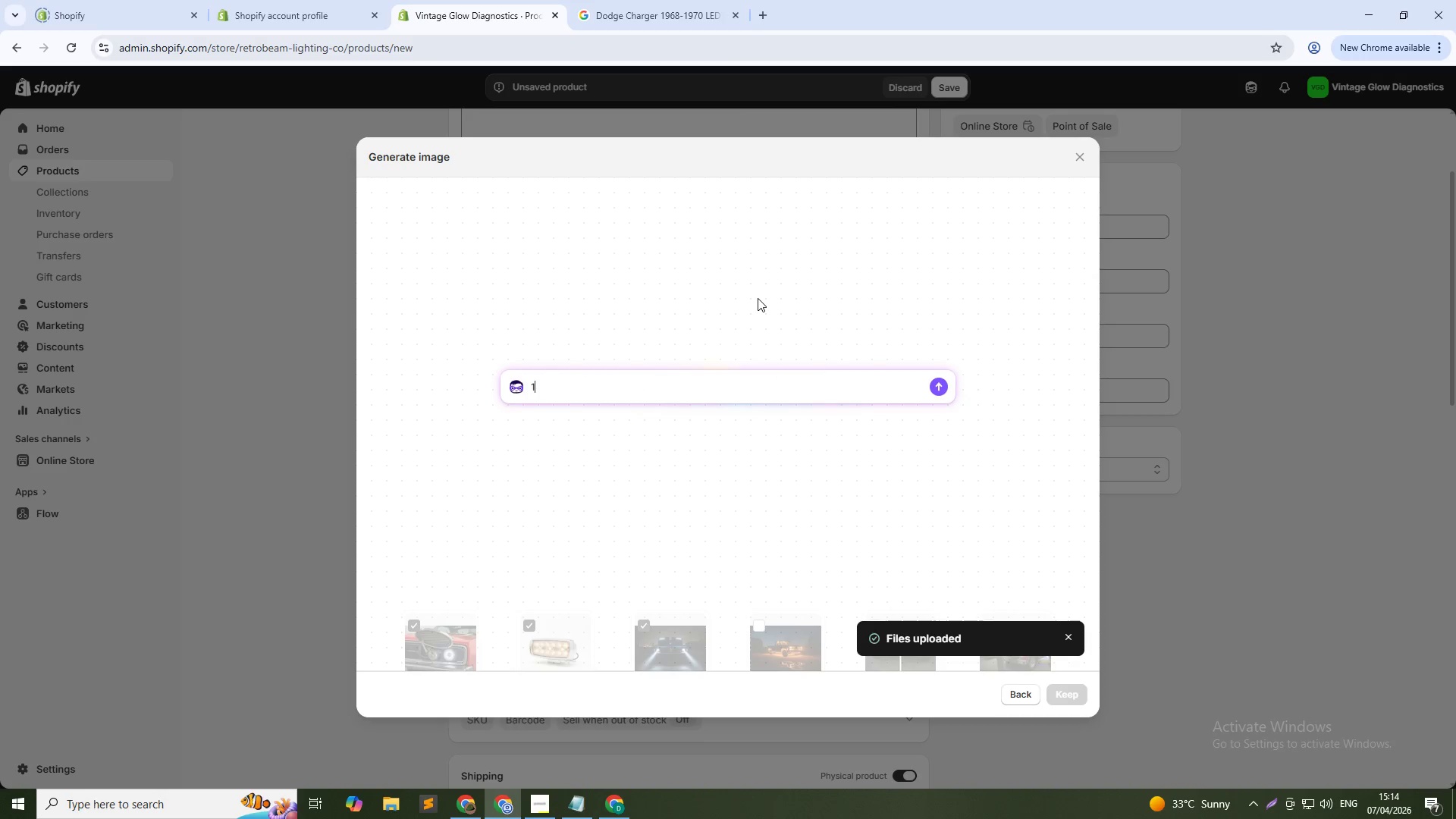 
type(1970 Dodge Charger at dusk, cool 6000k LED headlights illuminating road)
 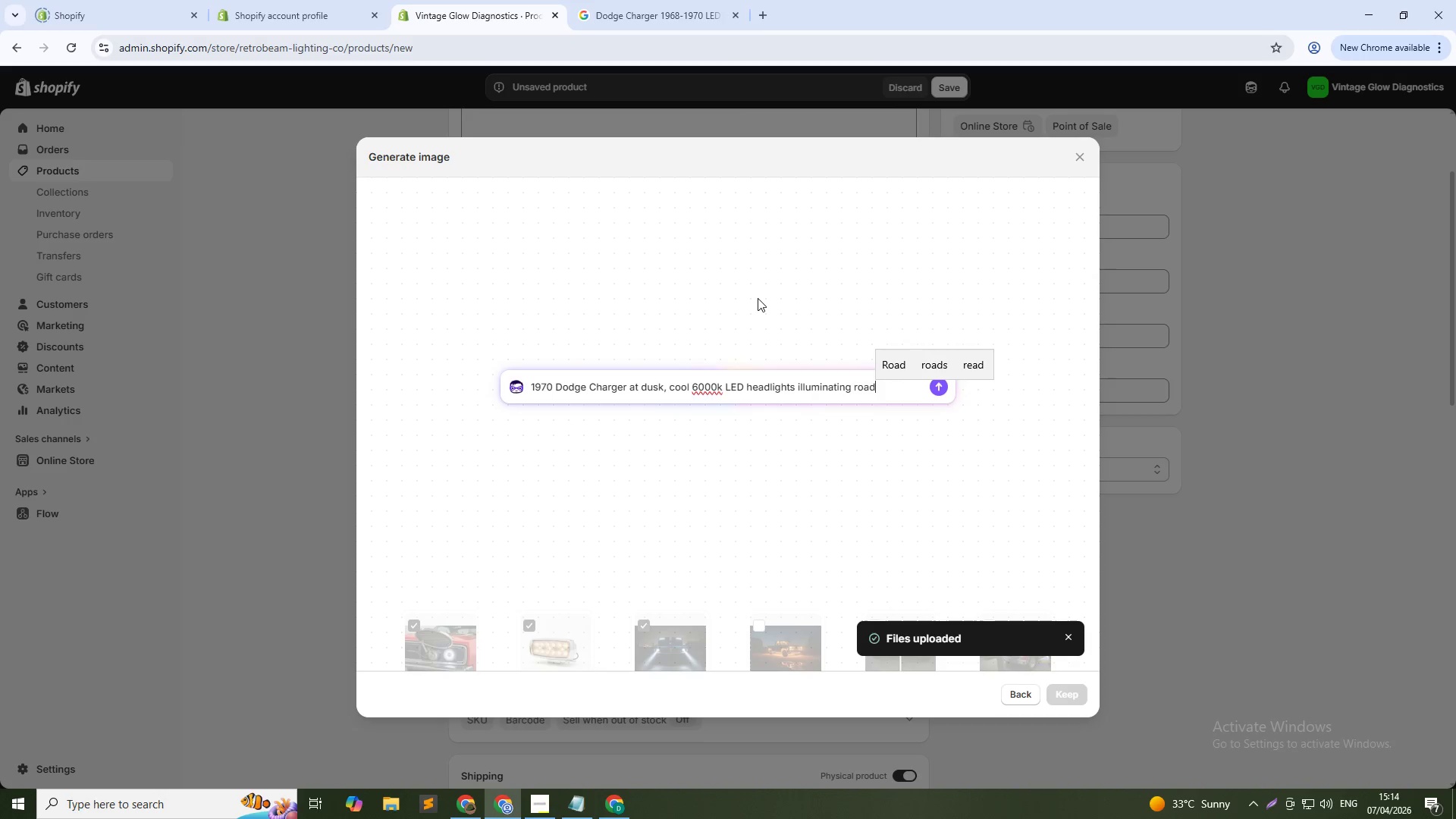 
key(Enter)
 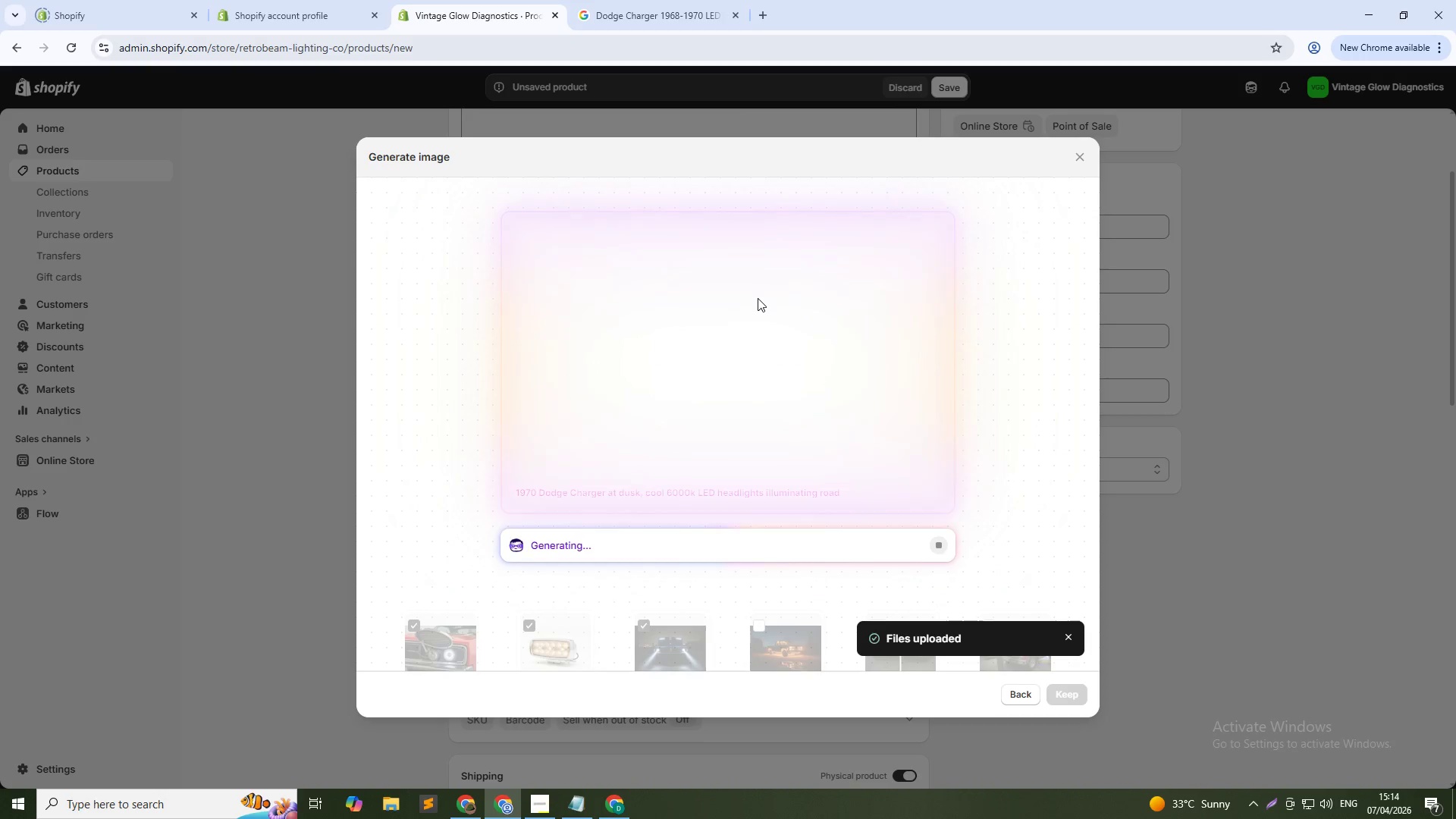 
wait(28.95)
 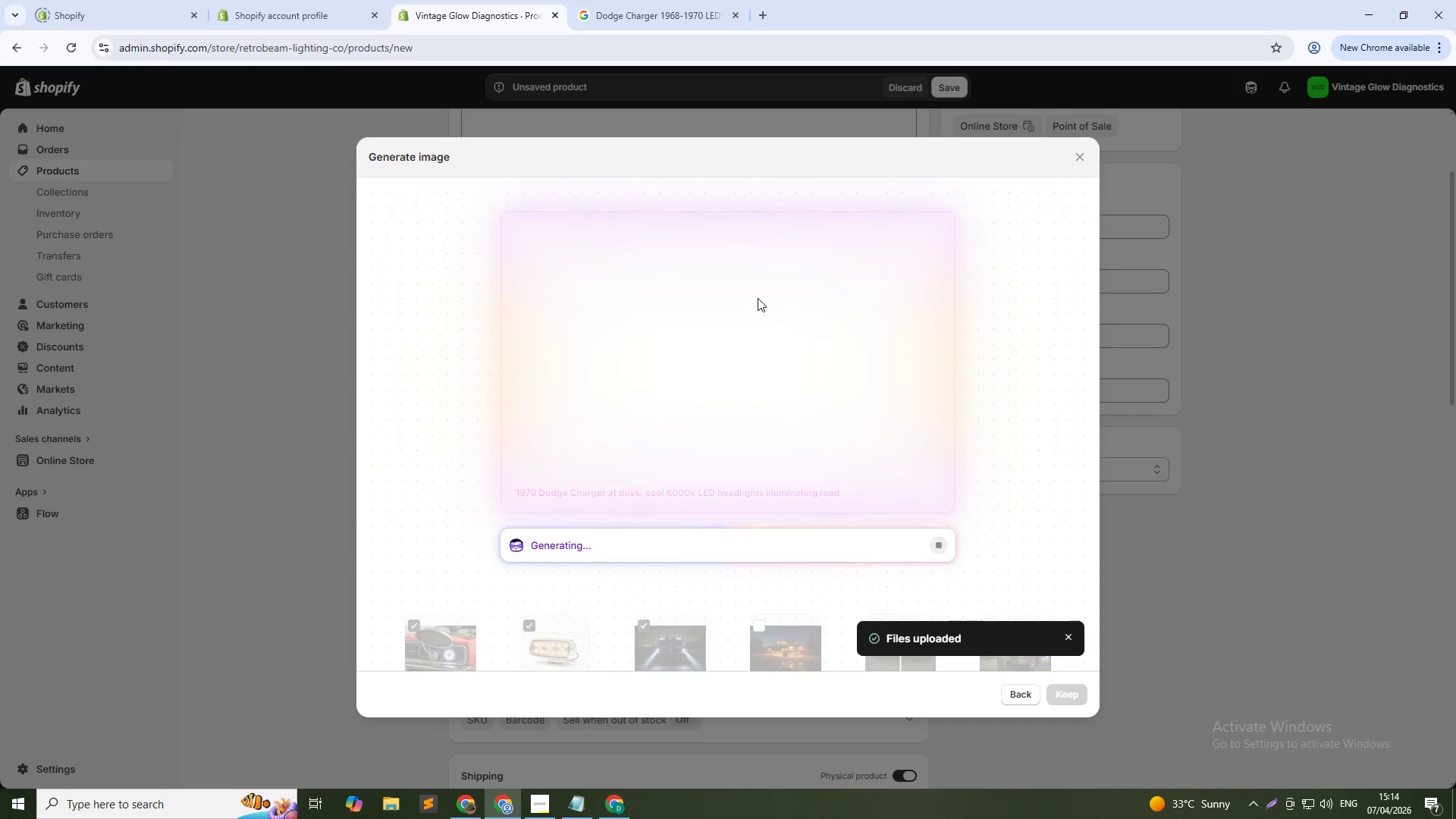 
left_click([1078, 689])
 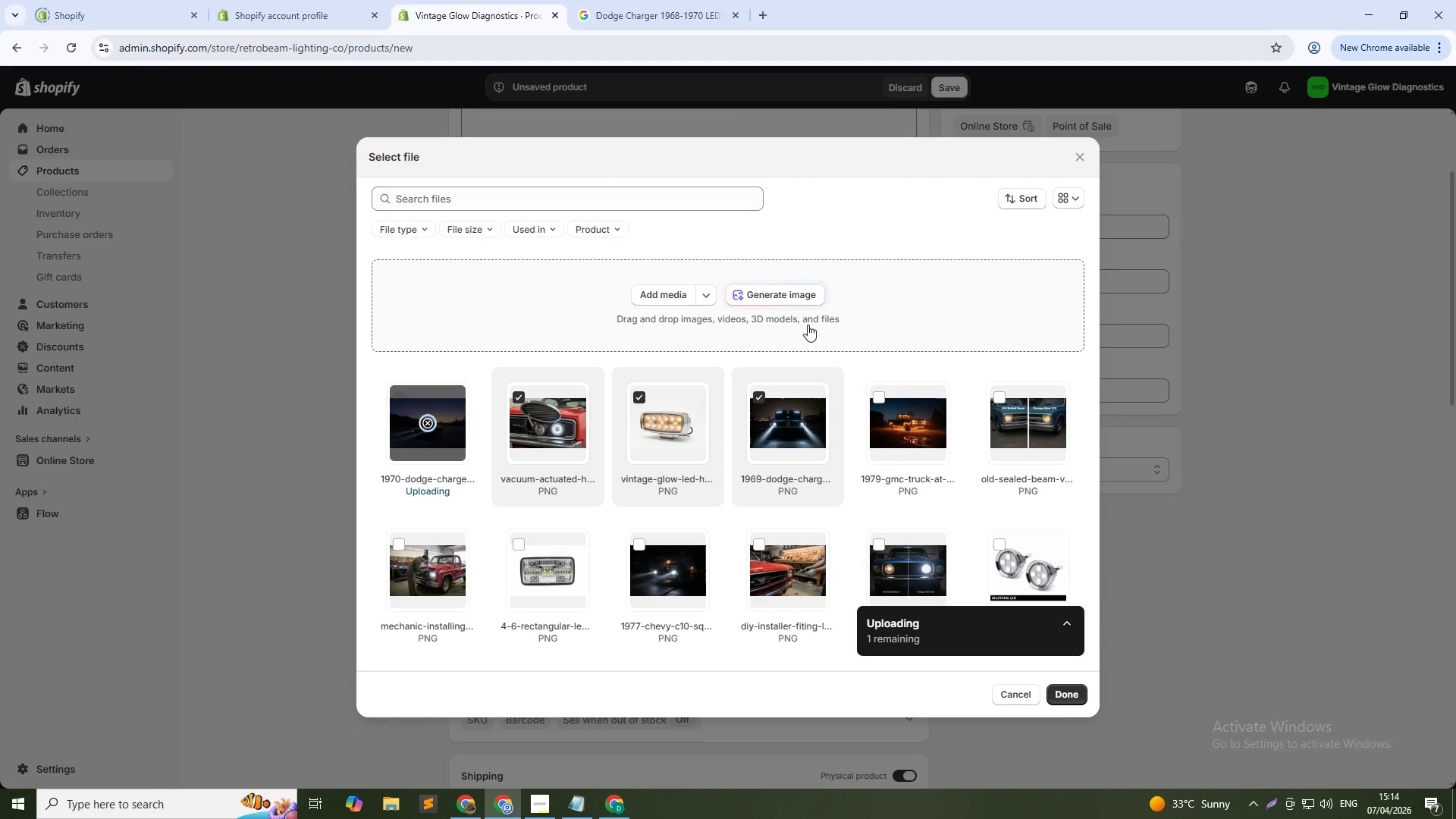 
left_click([802, 297])
 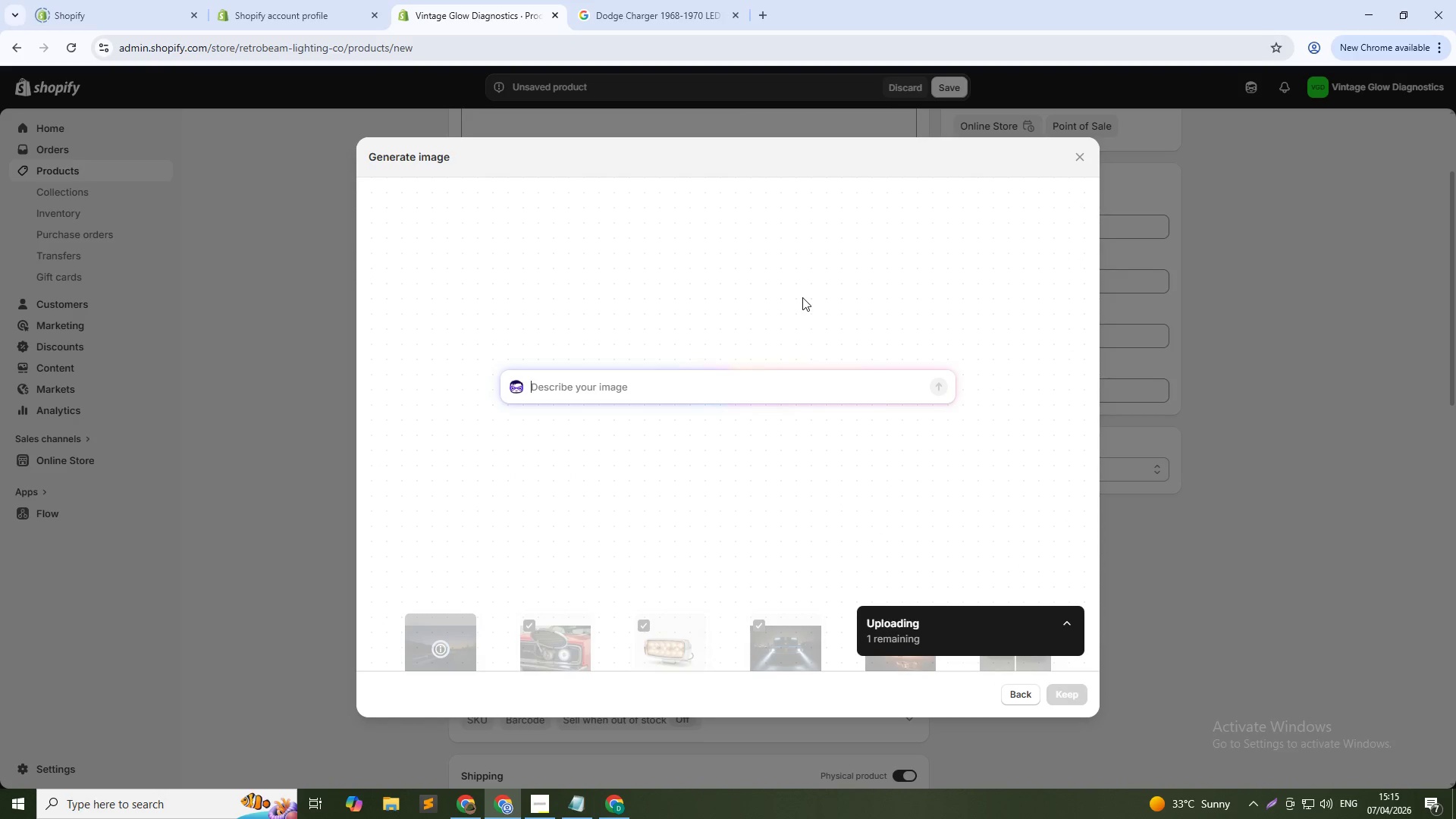 
key(Alt+AltLeft)
 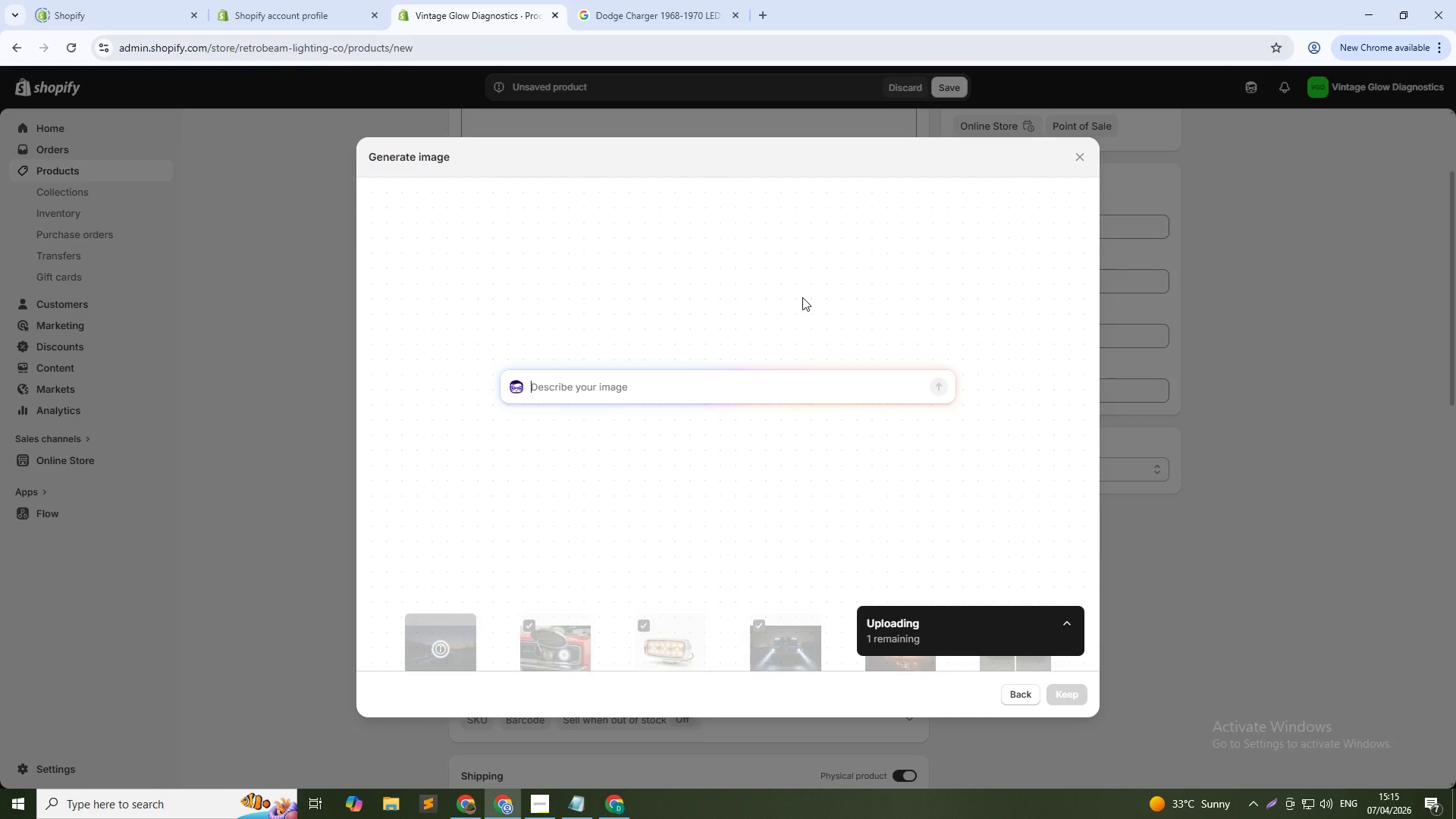 
key(Alt+Tab)